 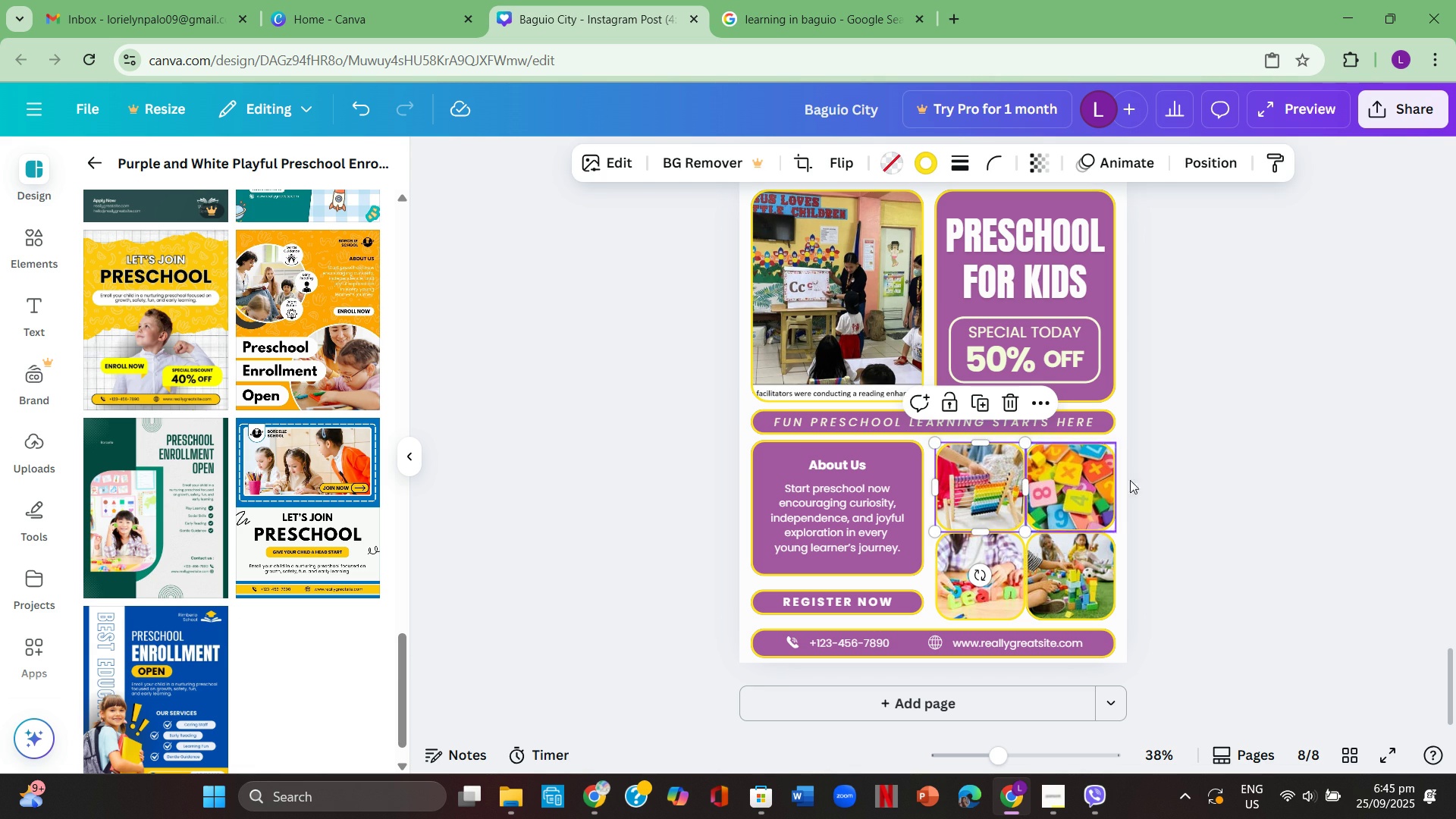 
left_click([1177, 468])
 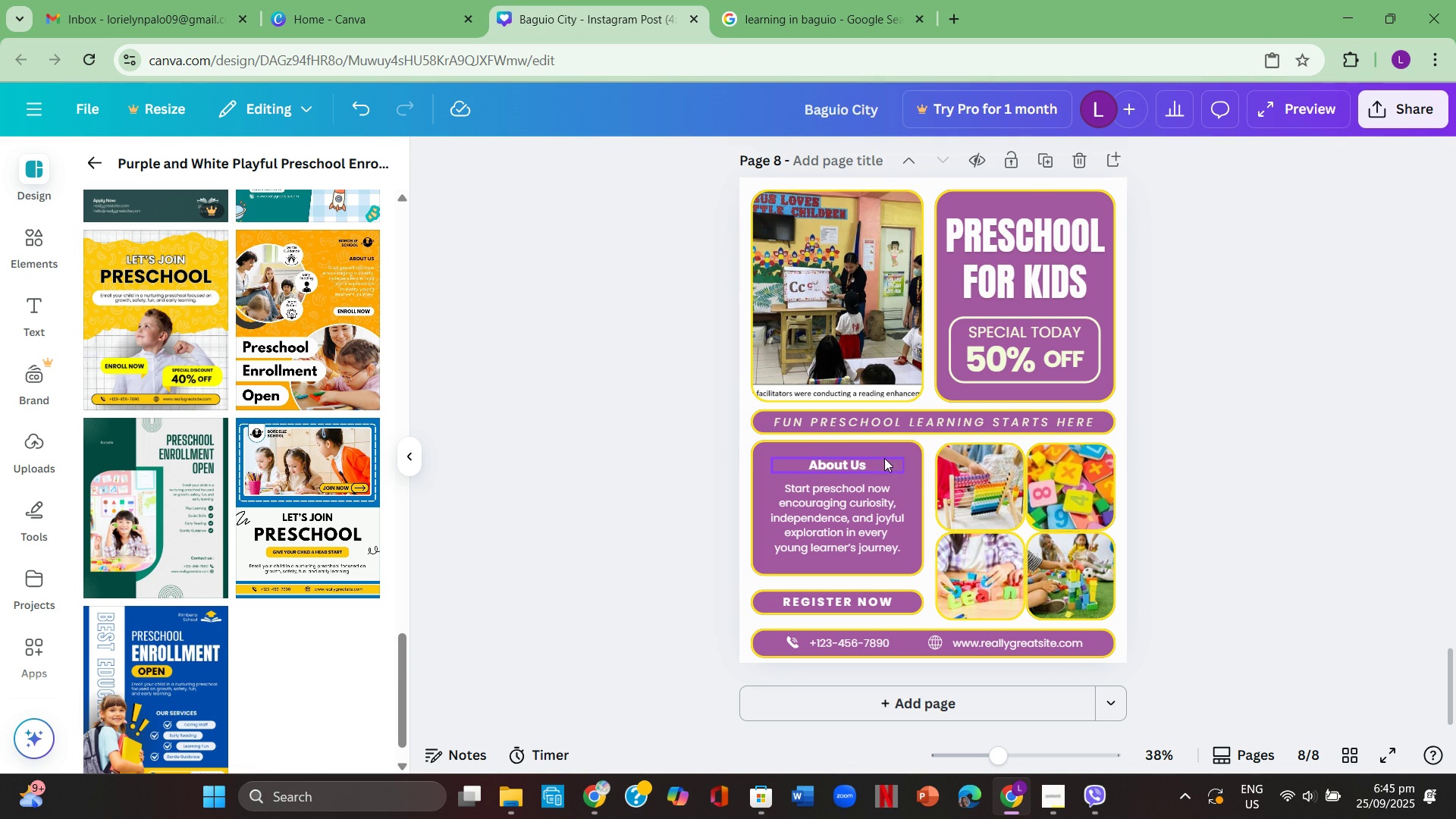 
left_click([870, 463])
 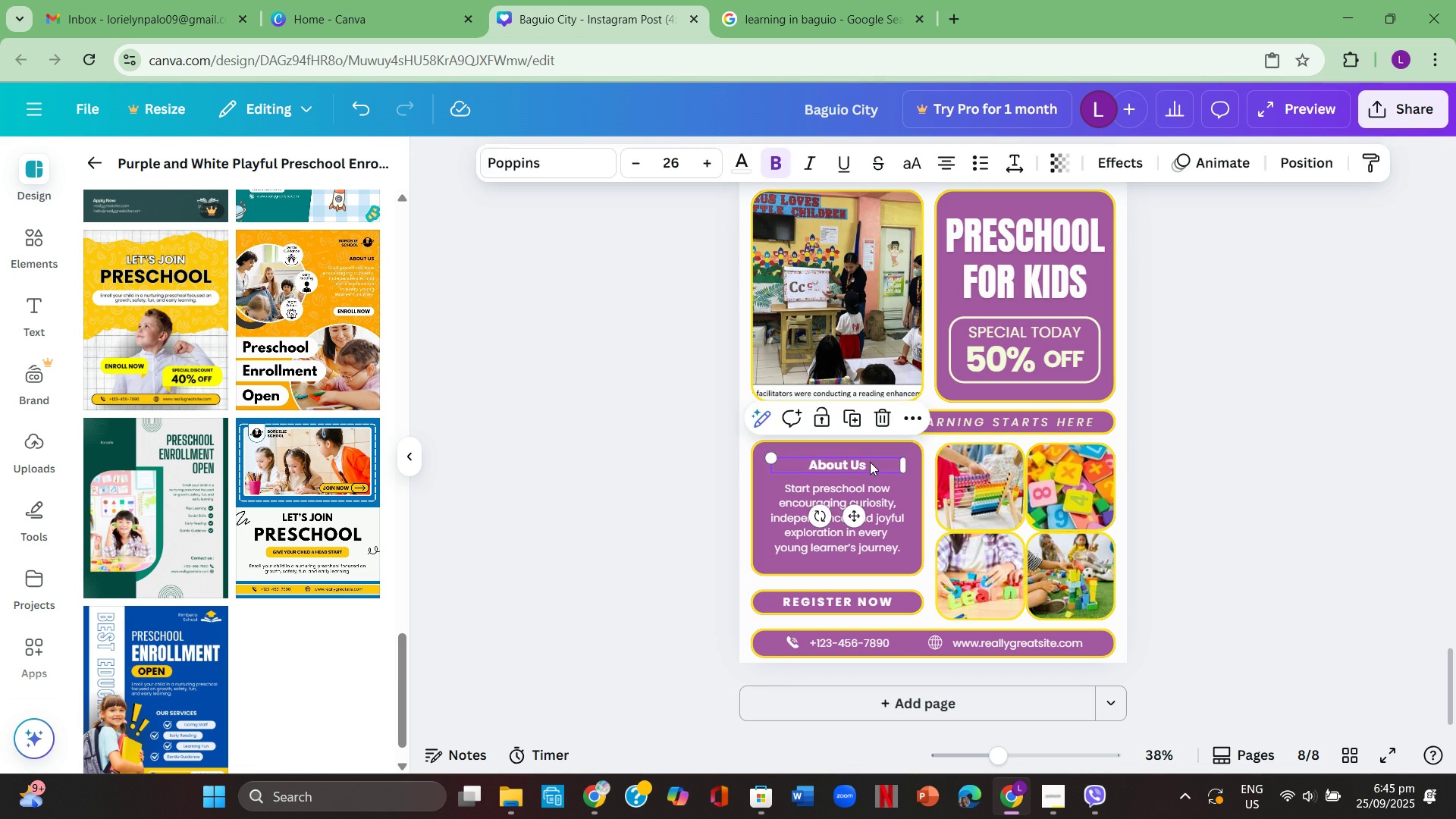 
key(Backspace)
 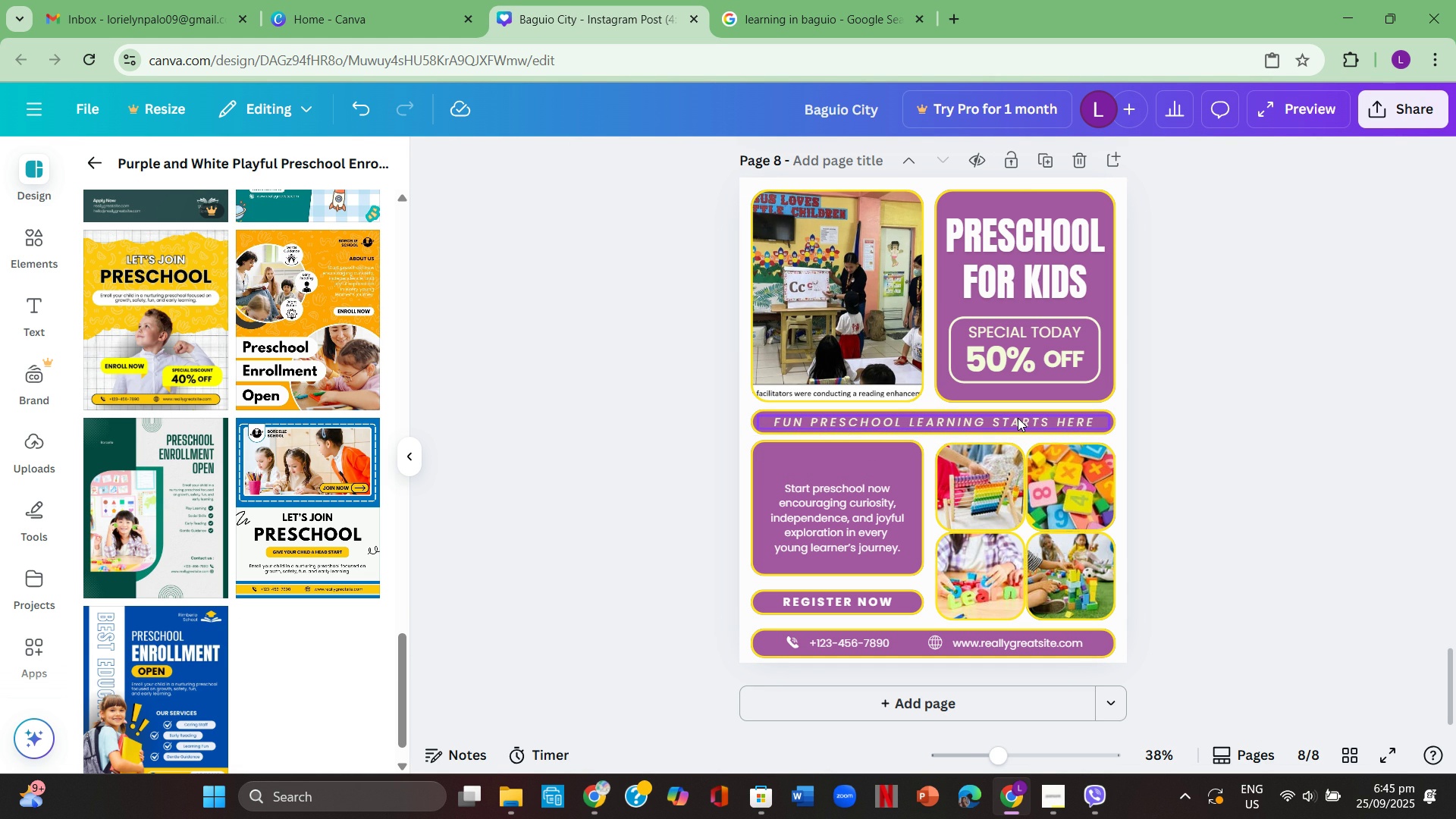 
wait(16.43)
 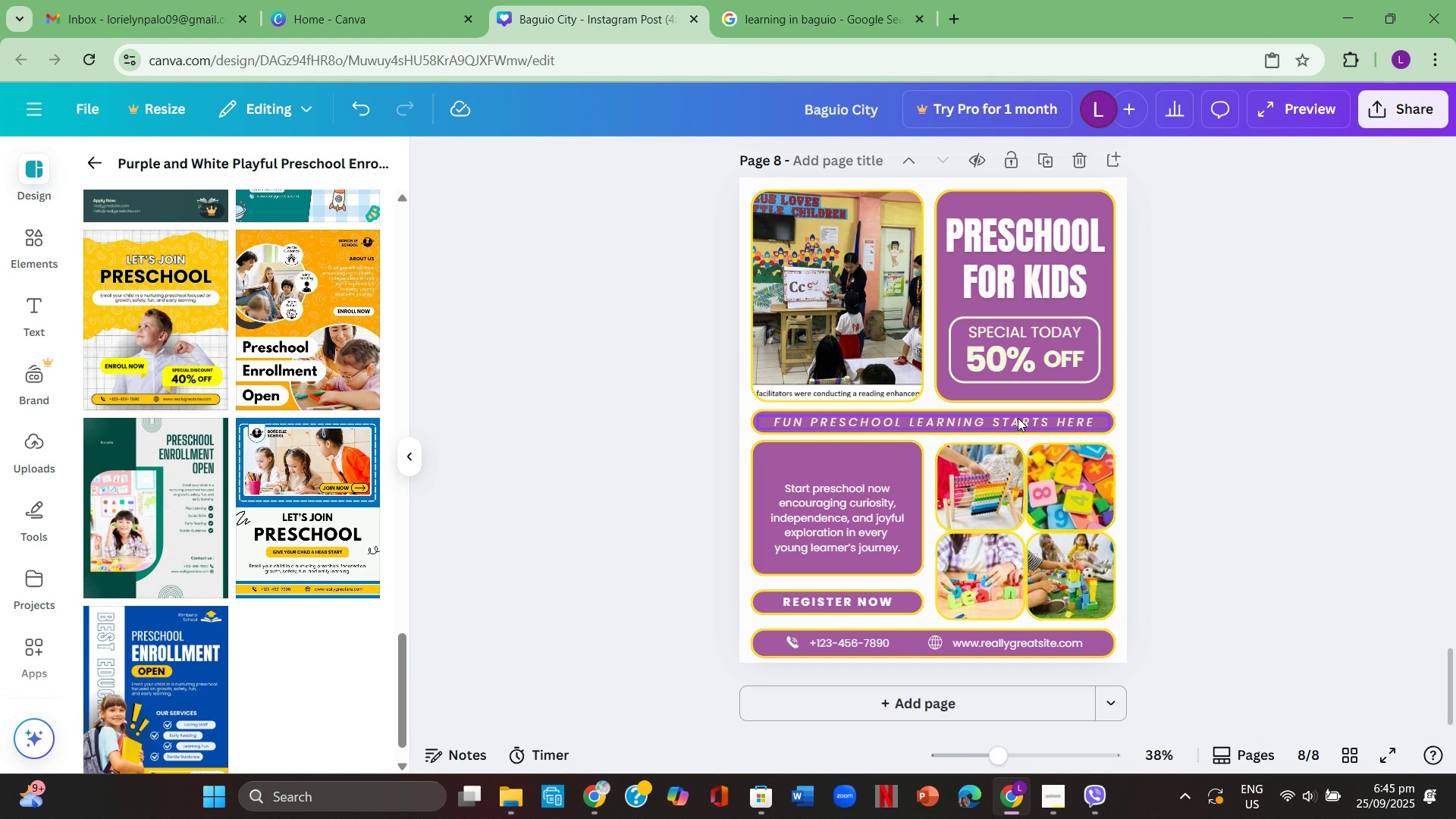 
left_click([1047, 284])
 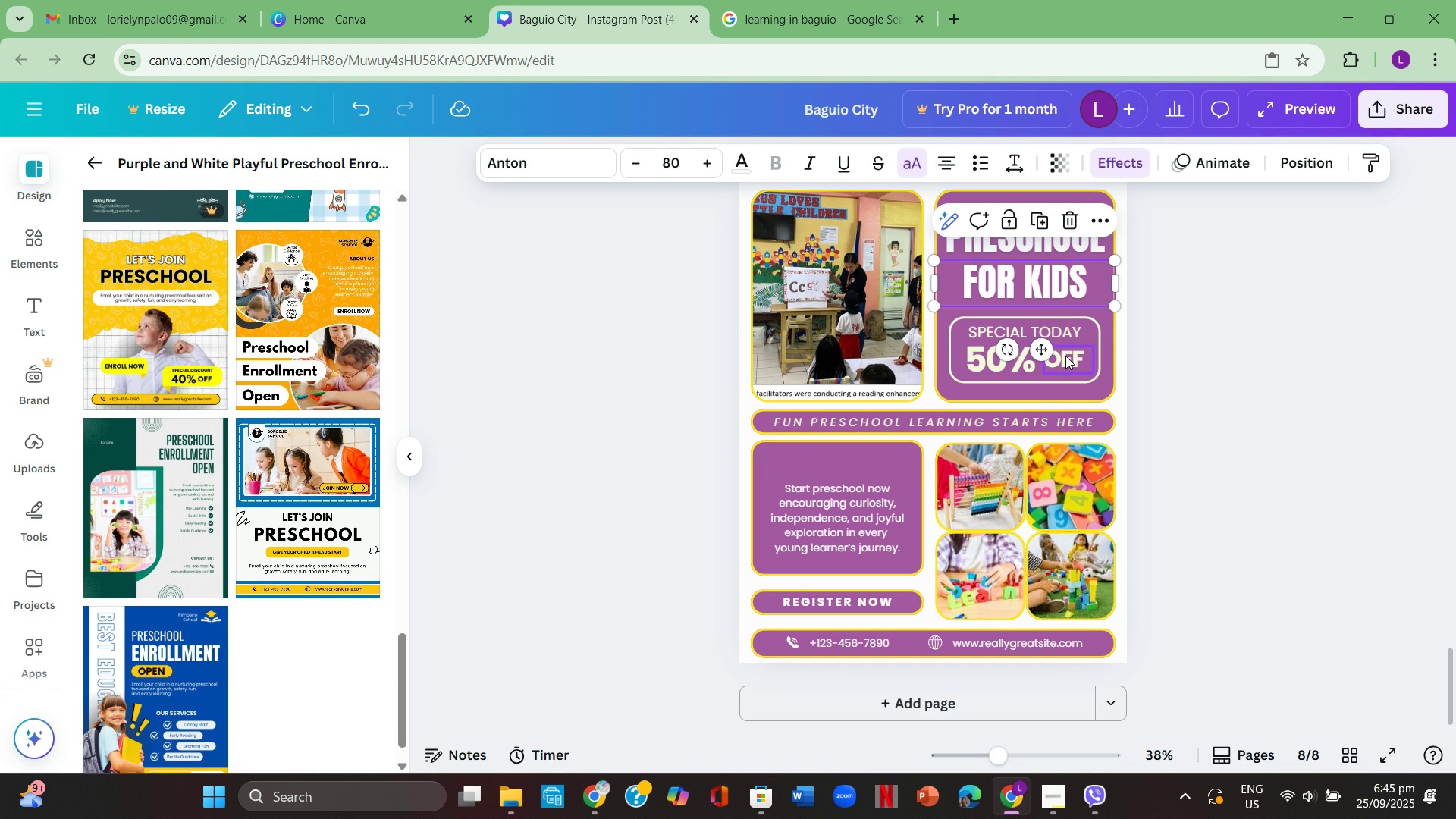 
left_click([1066, 355])
 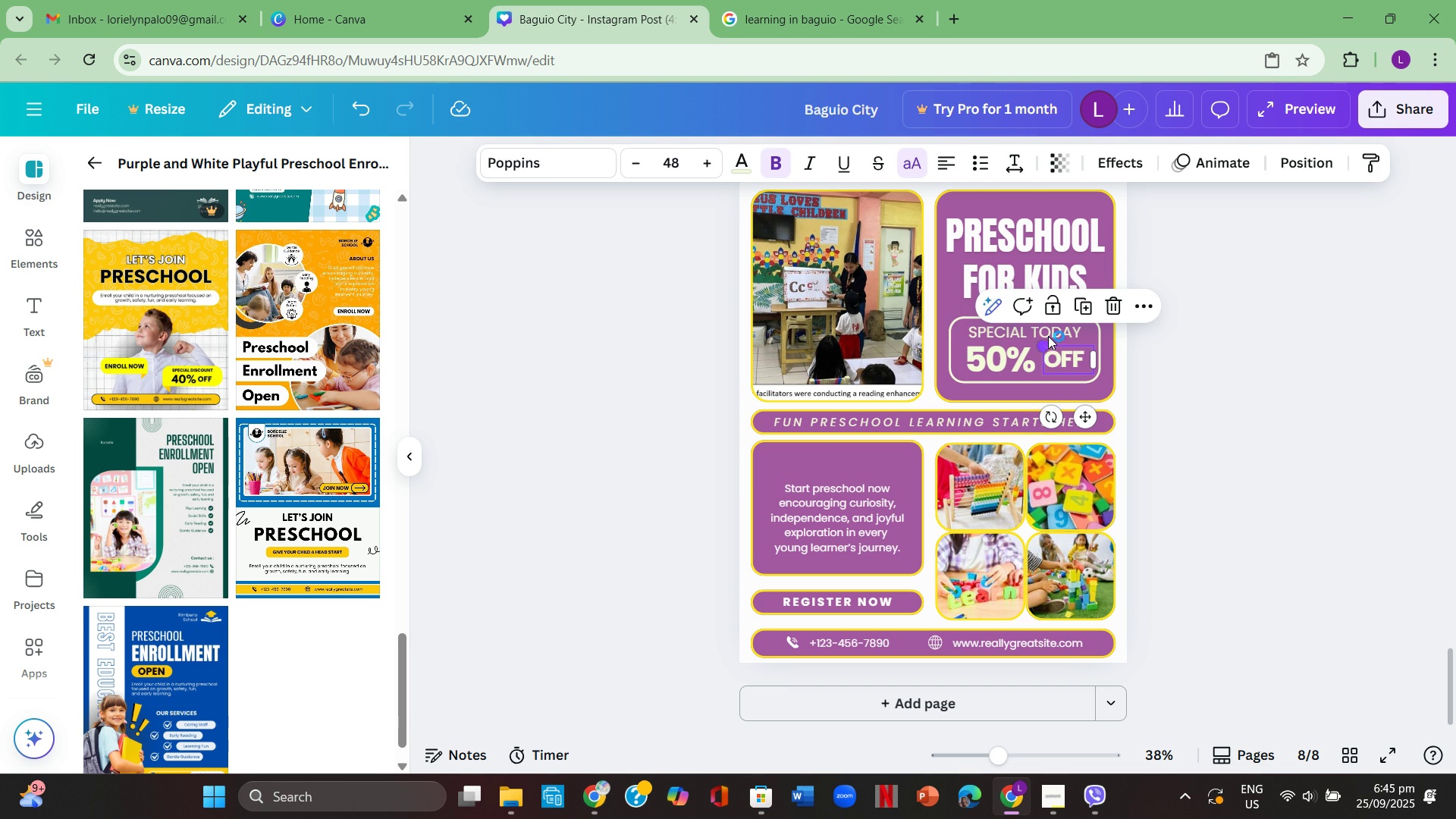 
key(Backspace)
 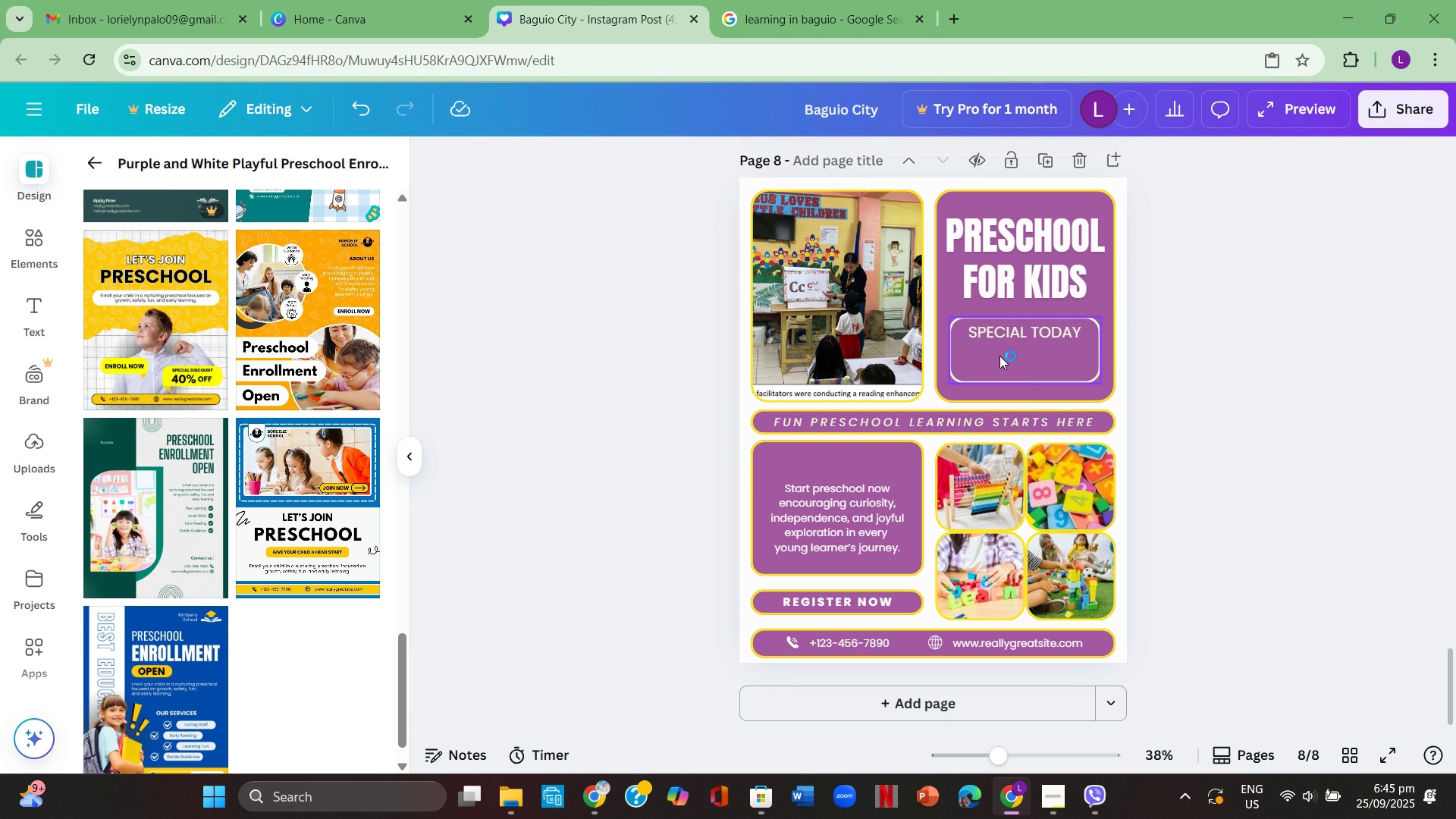 
key(Backspace)
 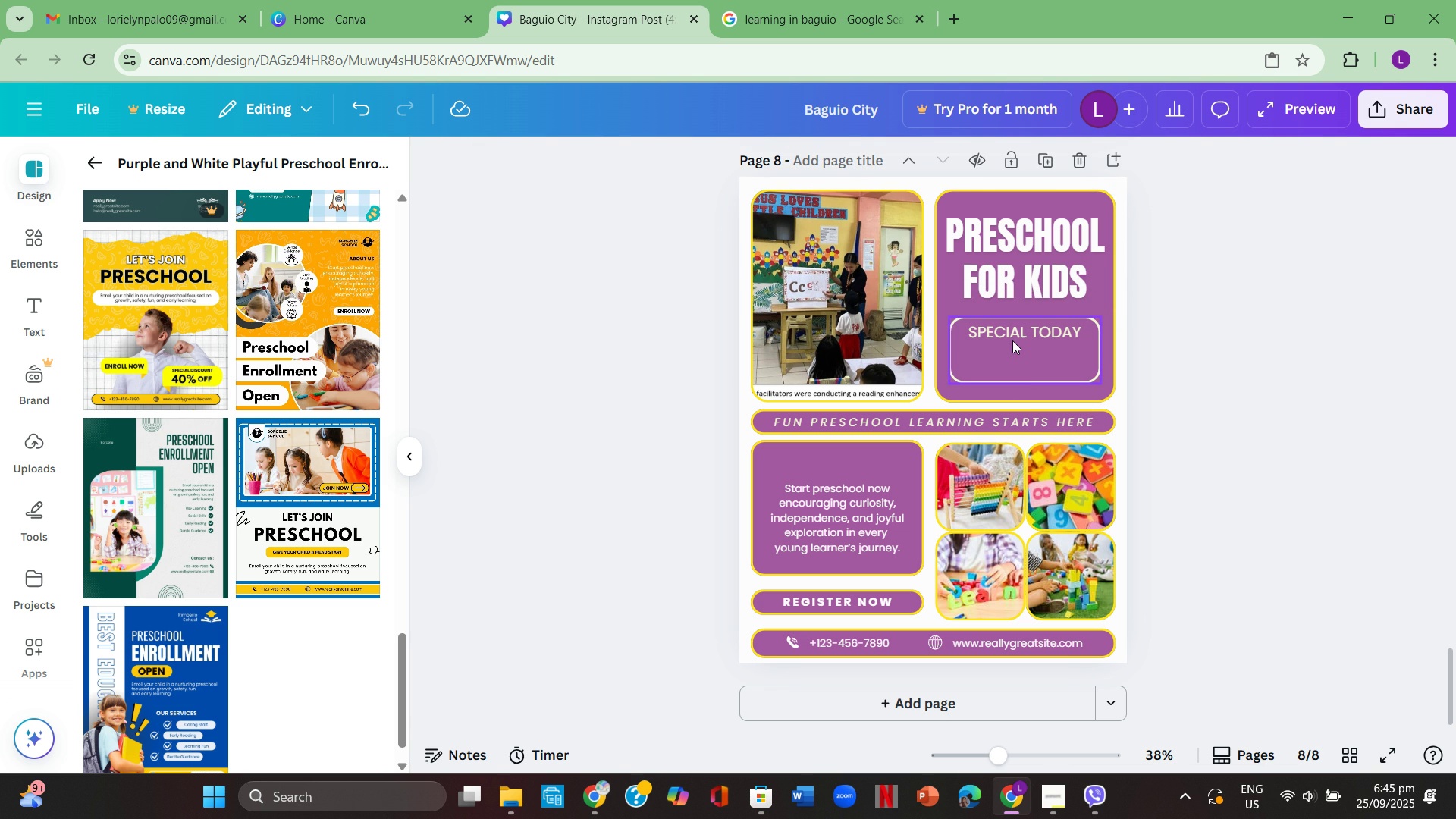 
left_click([1014, 344])
 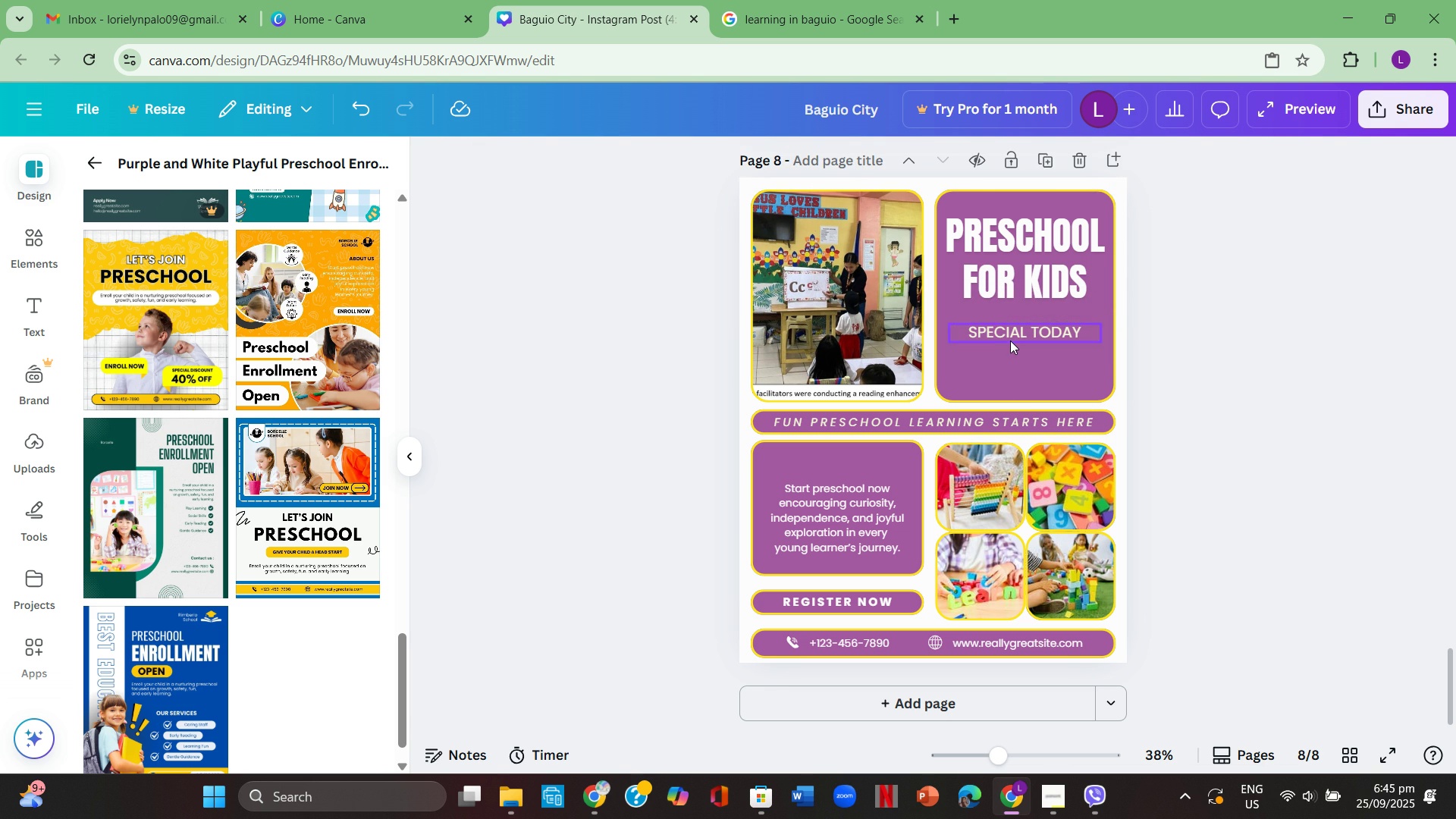 
key(Backspace)
 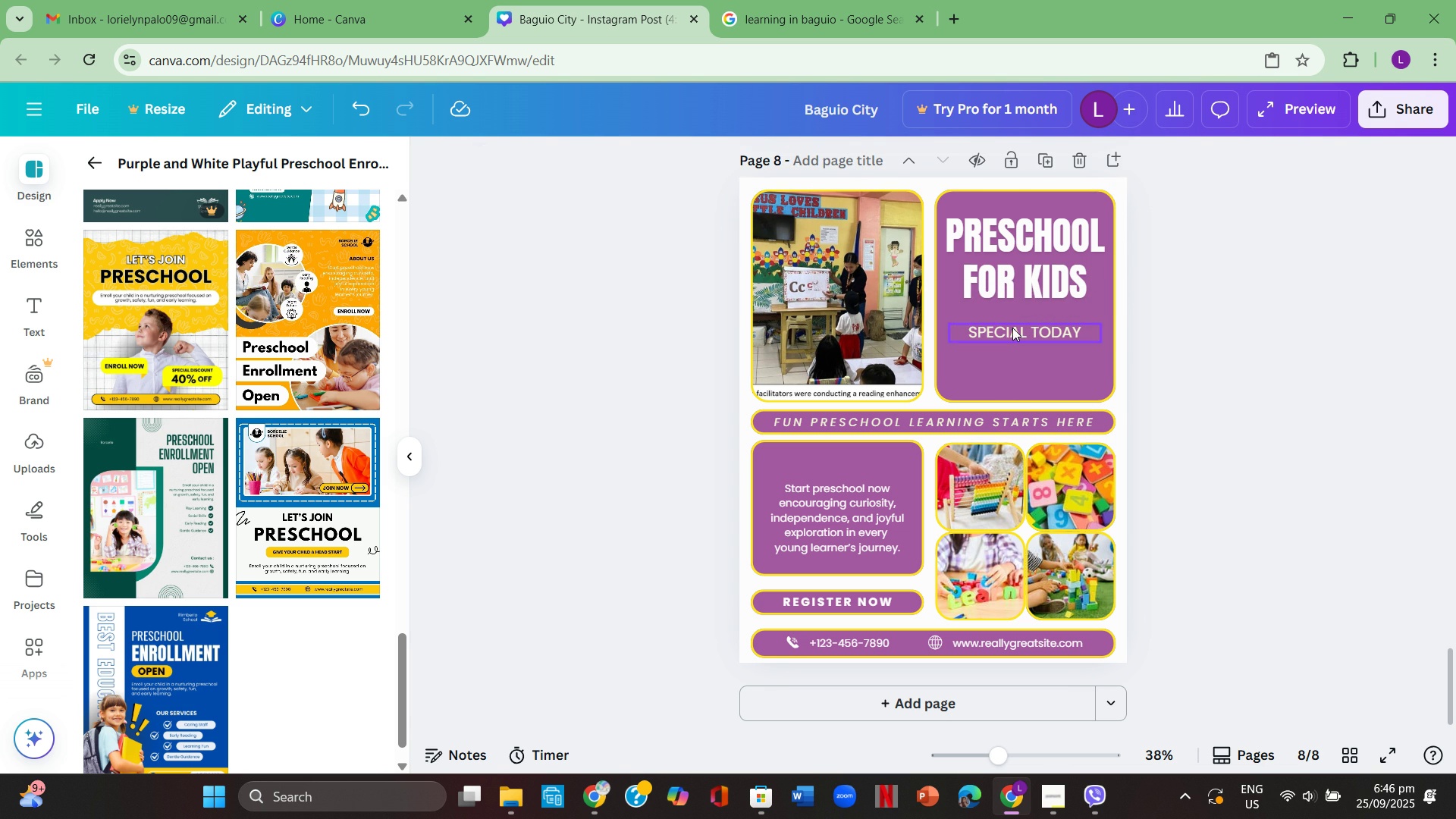 
left_click([1012, 328])
 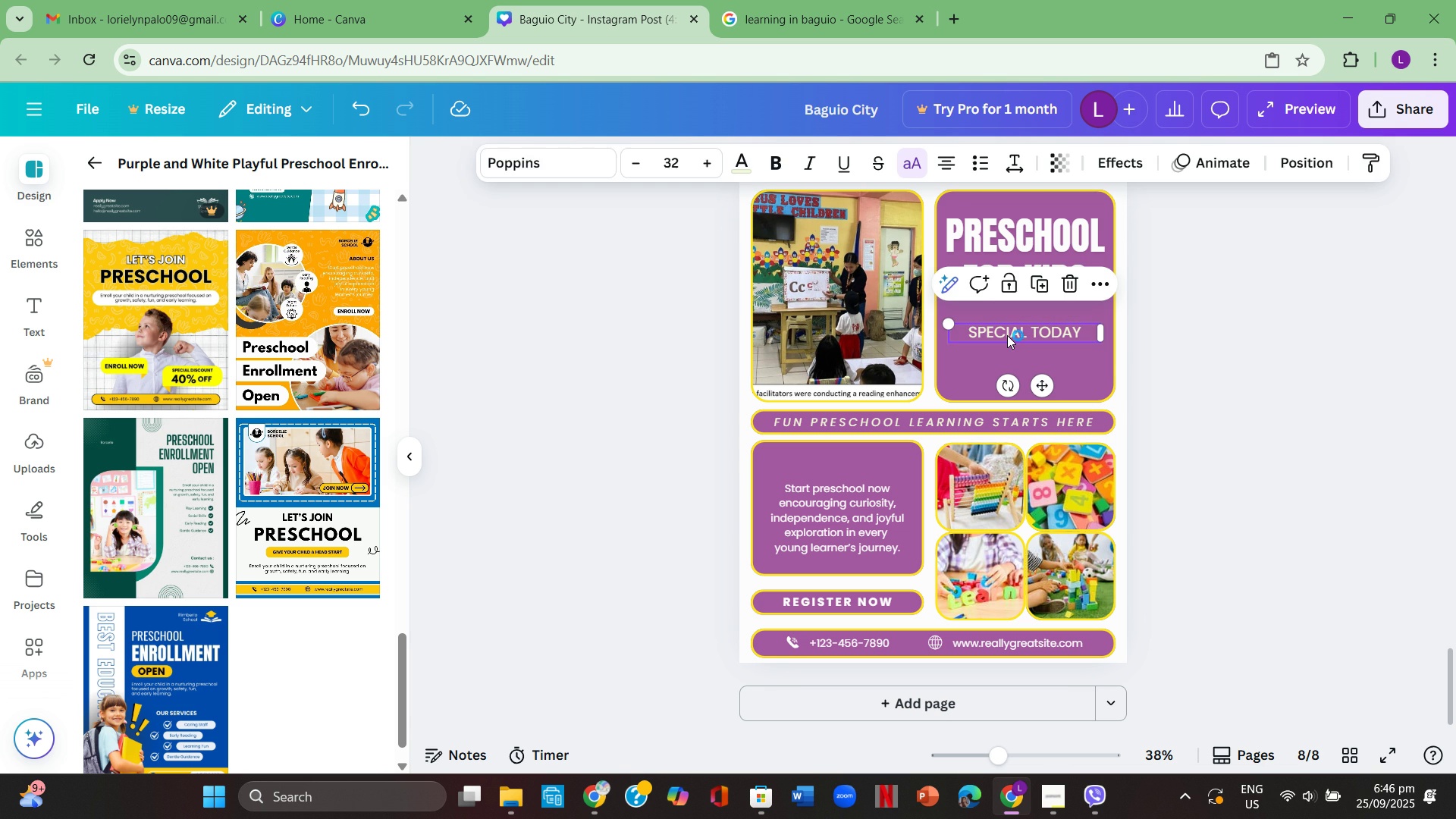 
key(Backspace)
 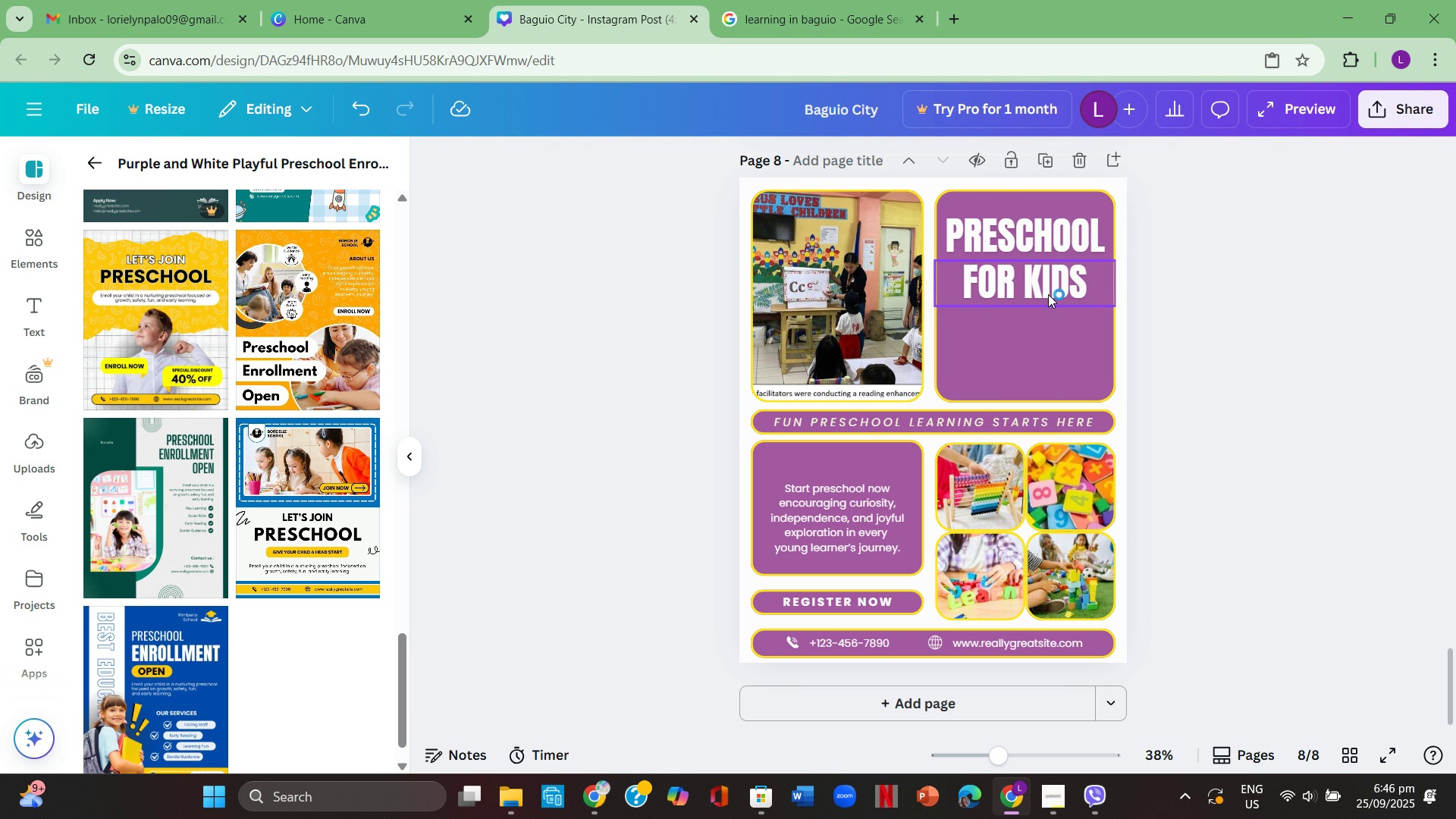 
wait(6.06)
 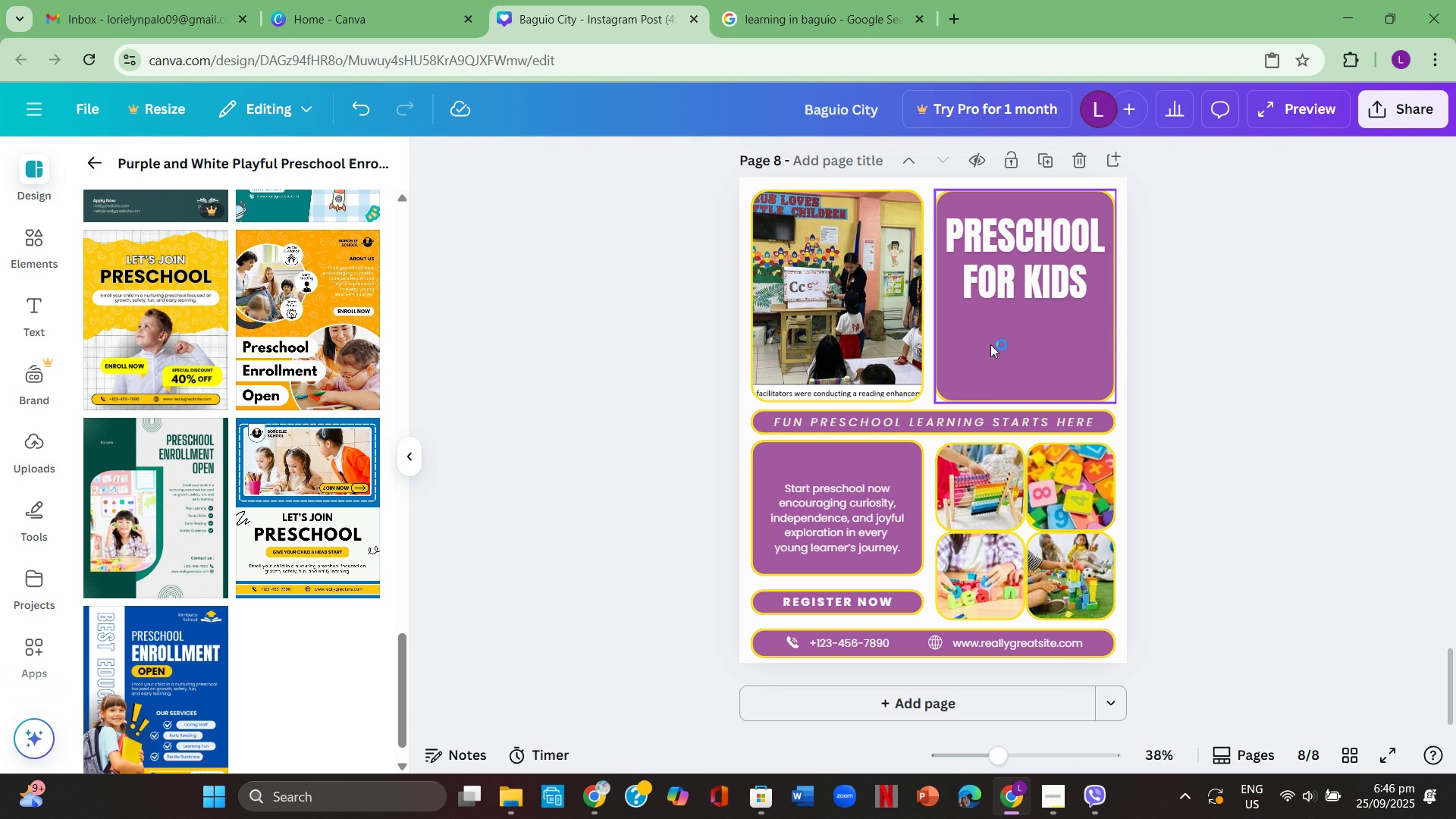 
double_click([1065, 291])
 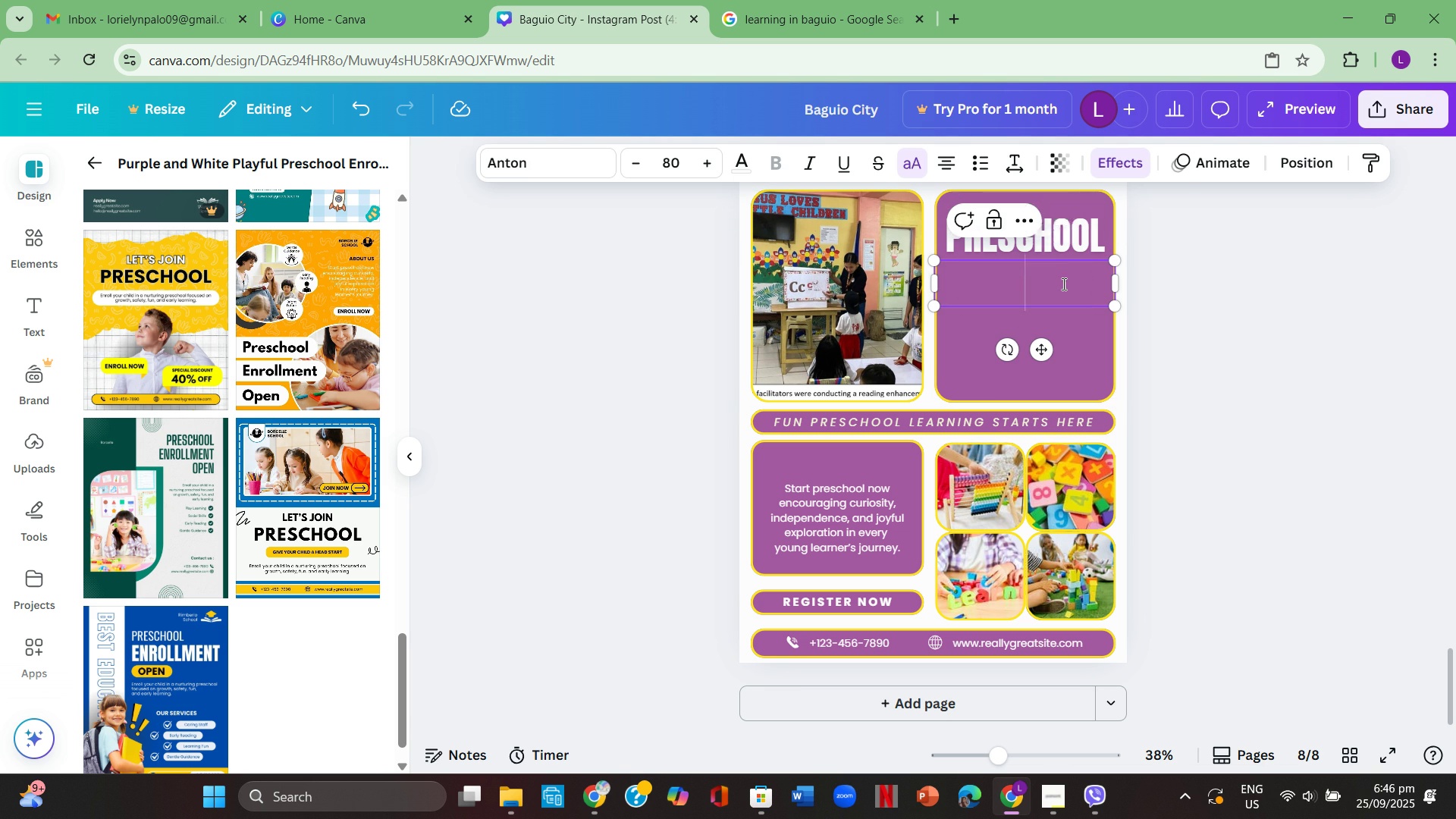 
key(Backspace)
 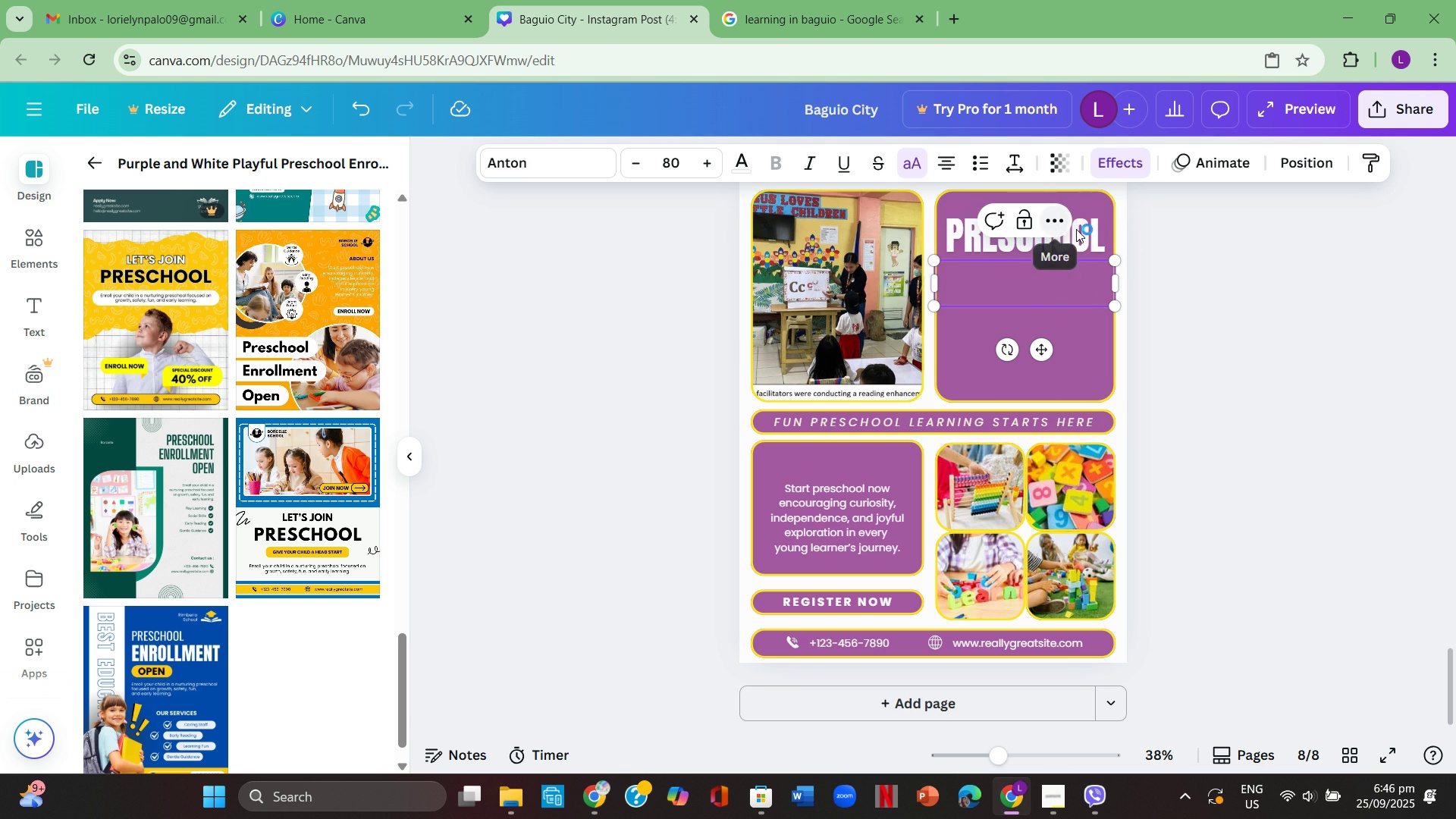 
left_click([1083, 231])
 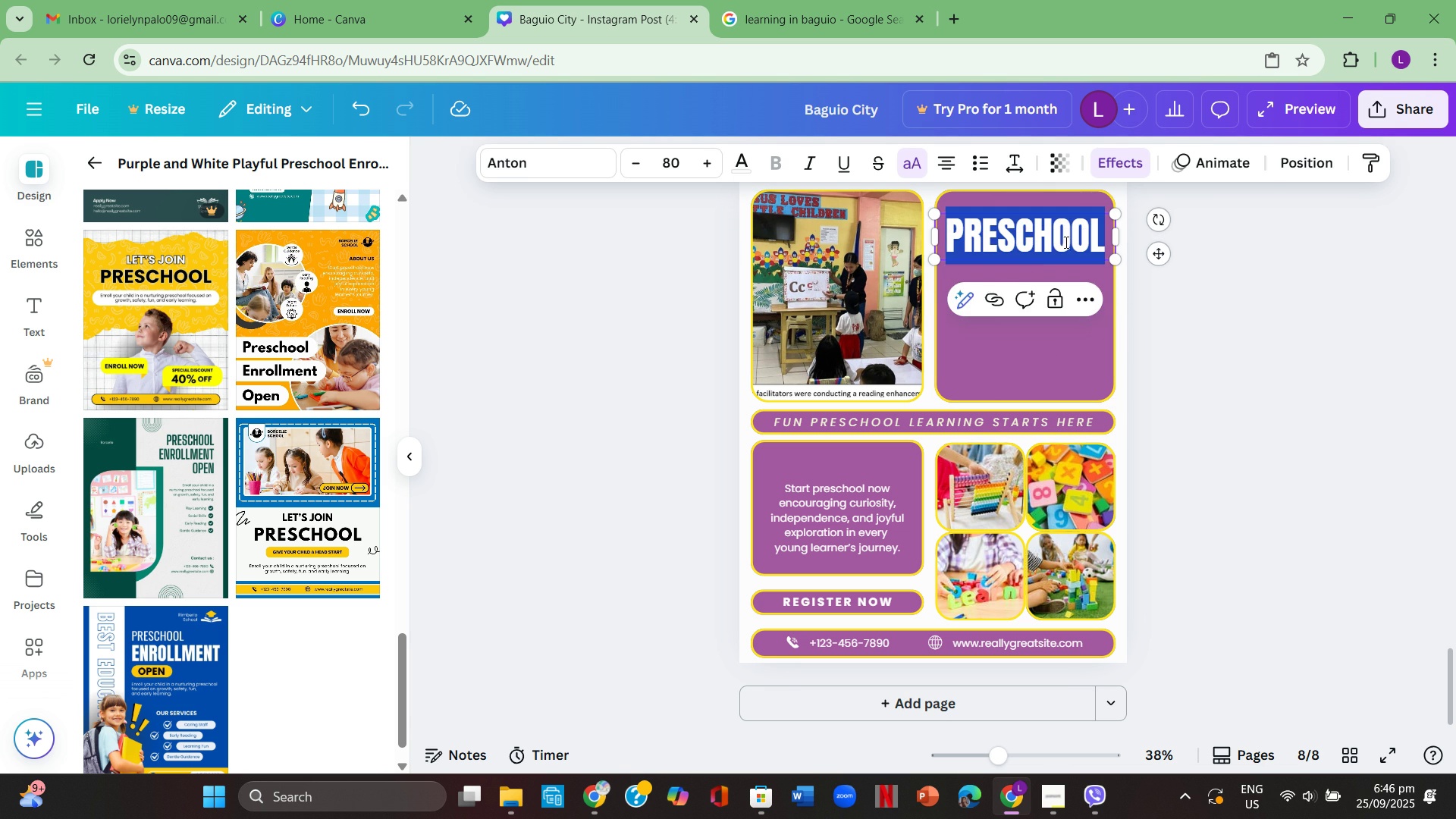 
key(Backspace)
type(Educat )